 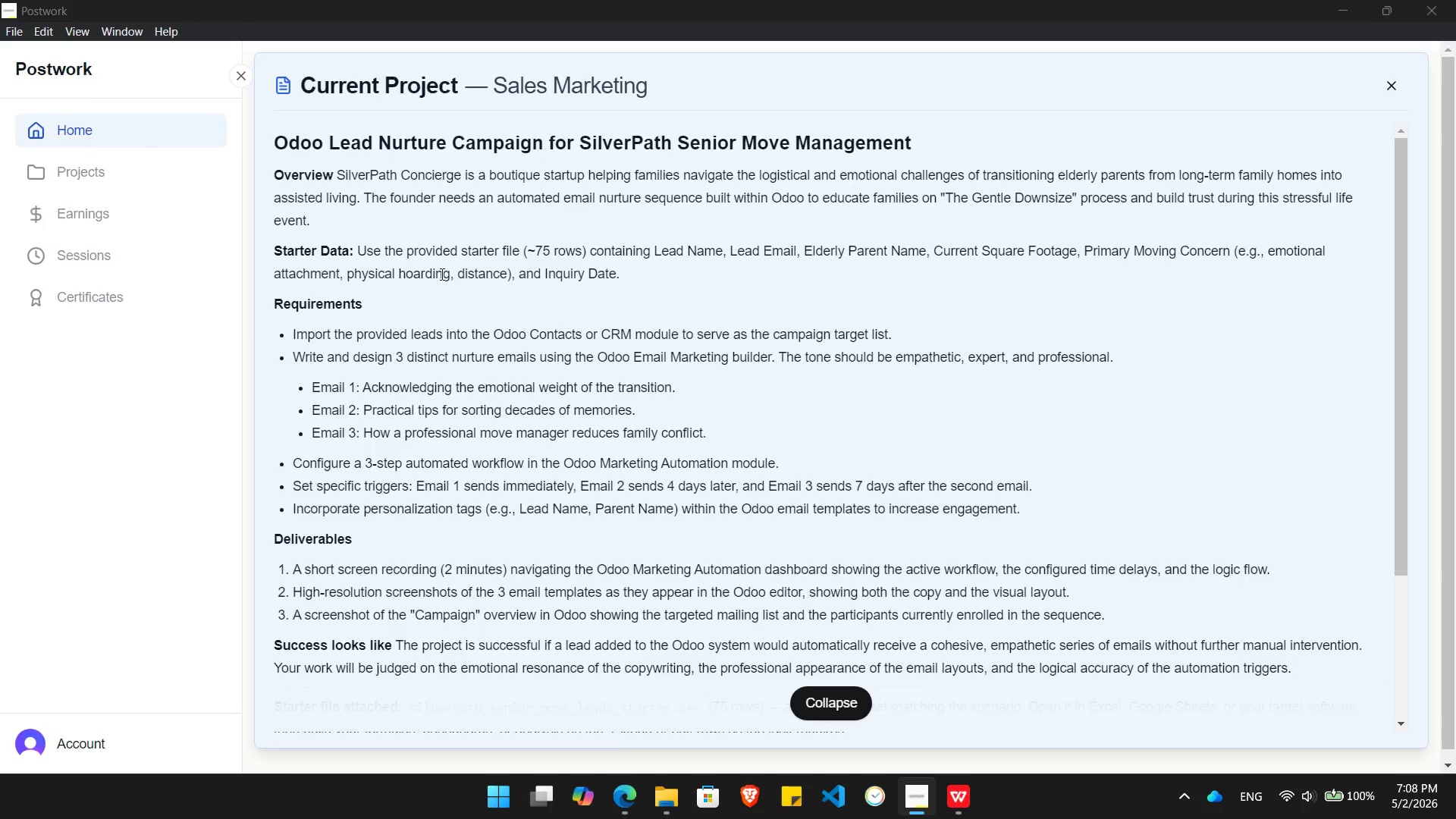 
key(Alt+Tab)
 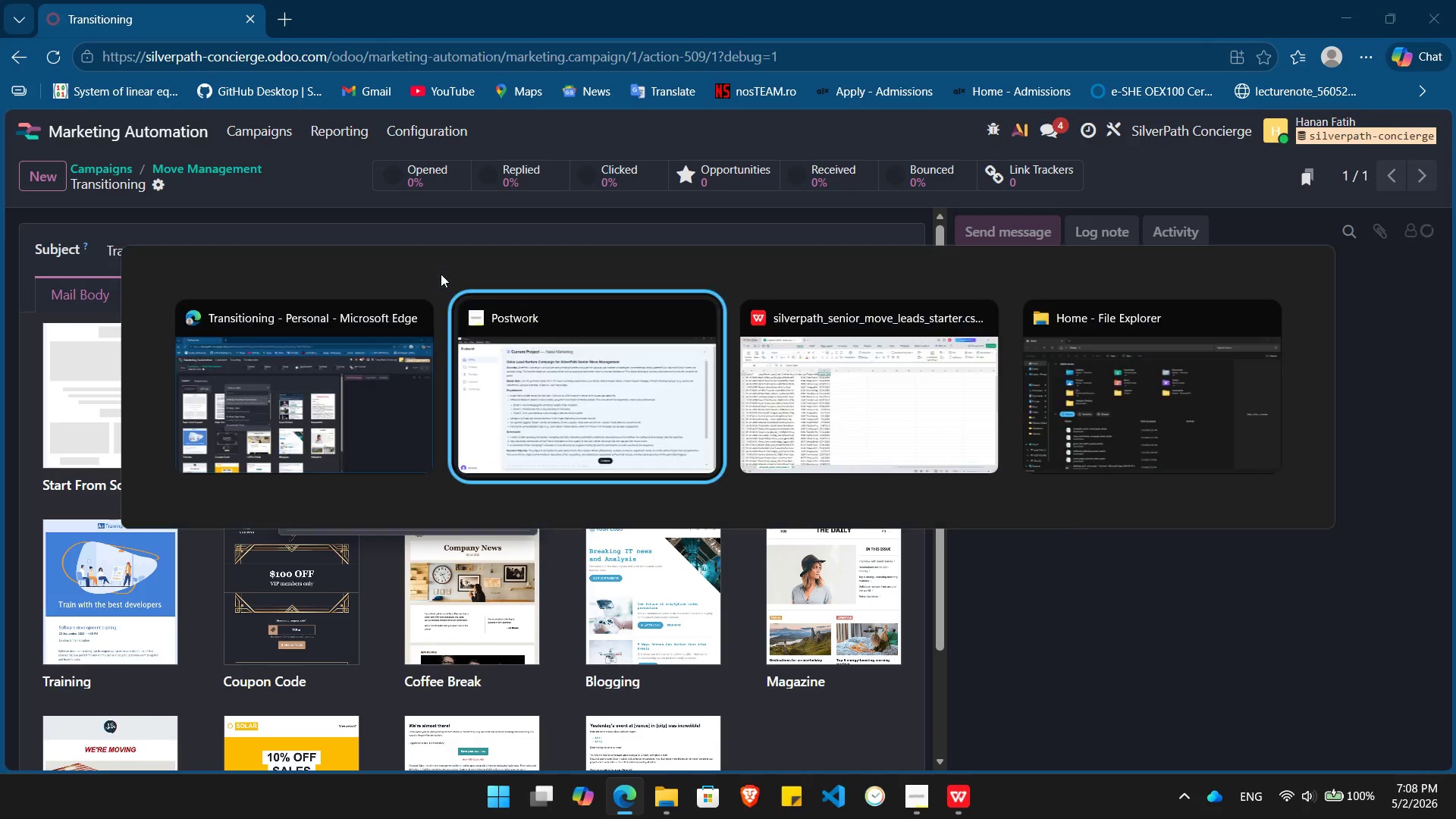 
key(Alt+Tab)
 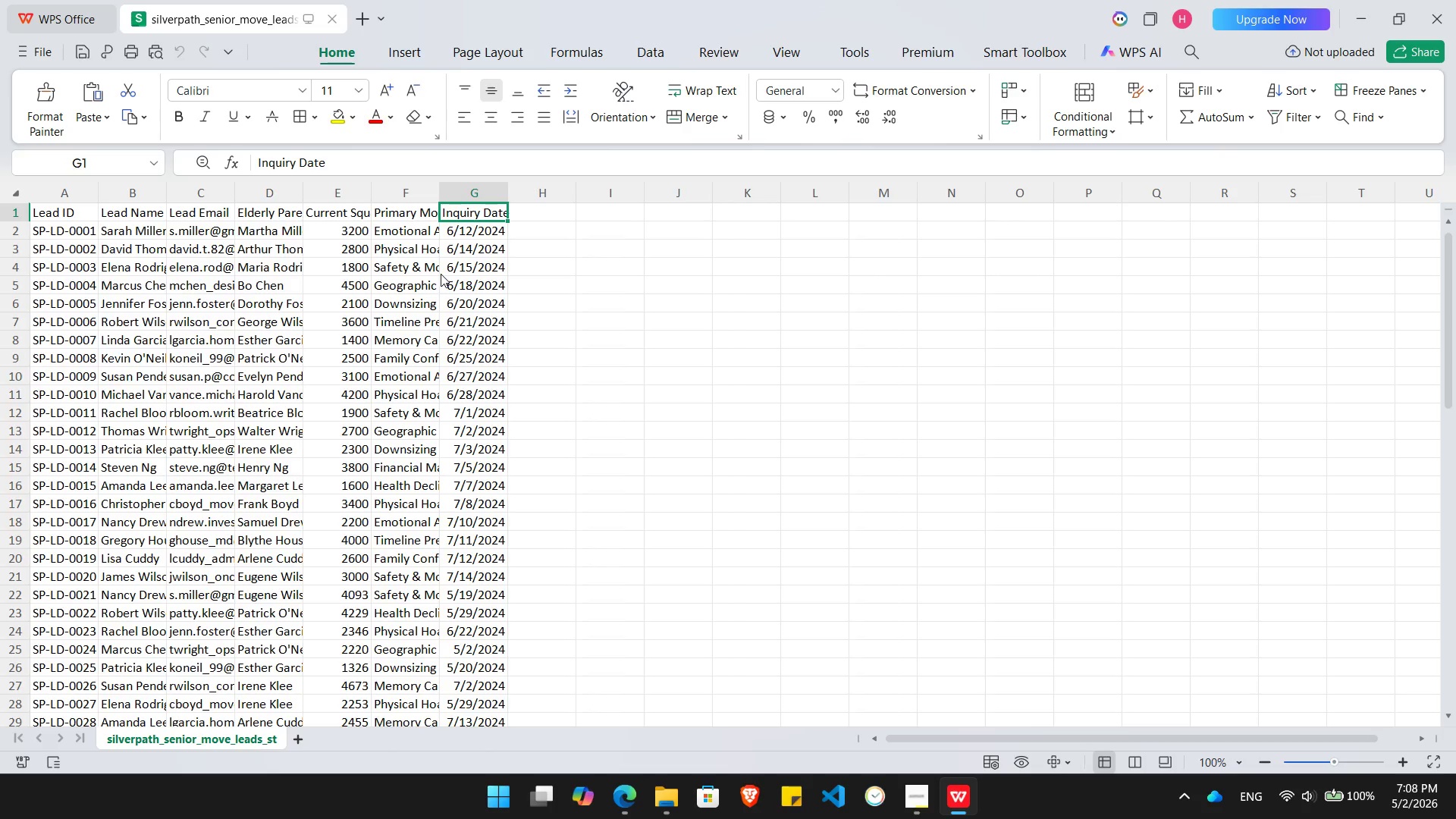 
key(Alt+AltLeft)
 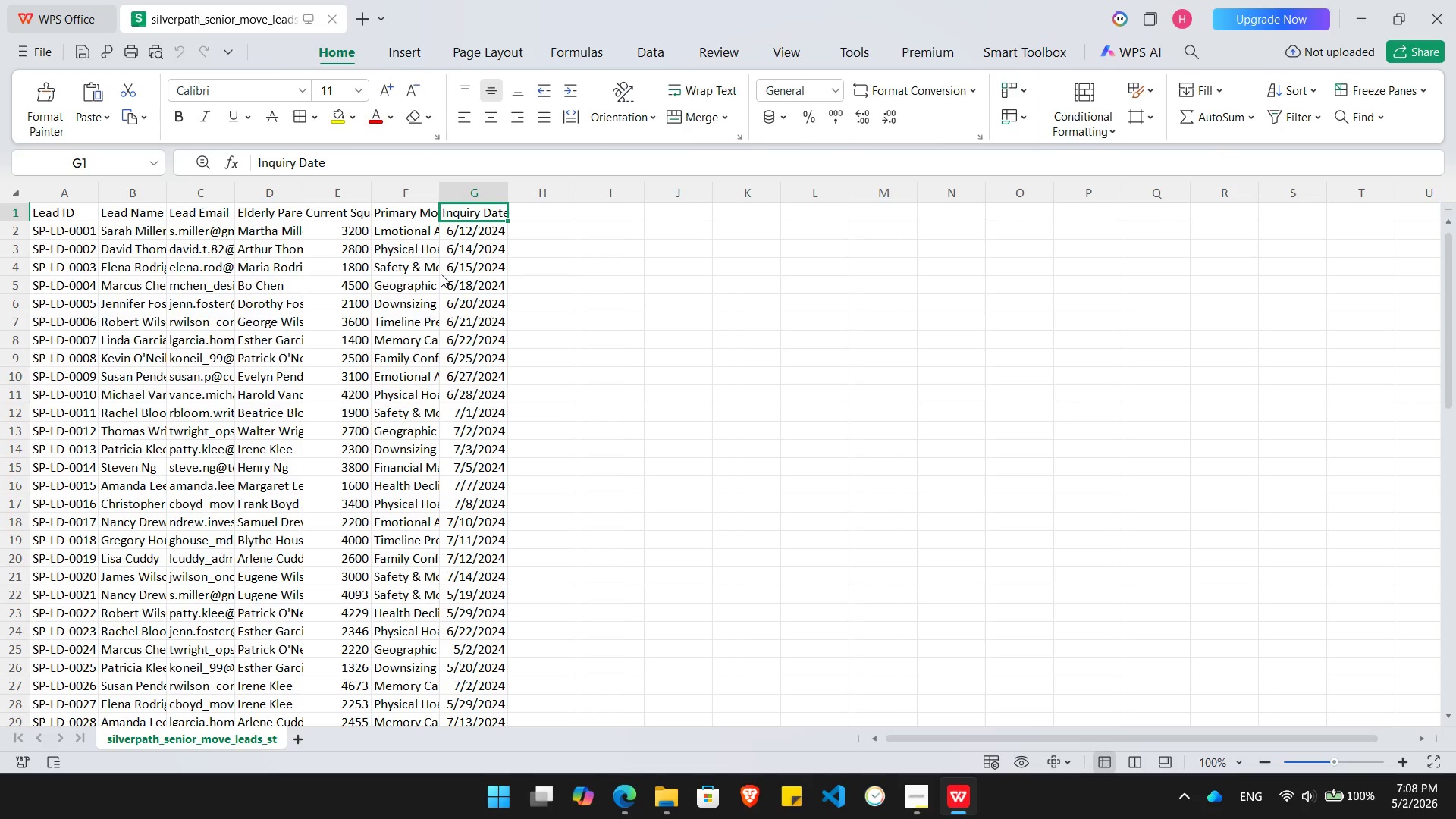 
key(Alt+Tab)
 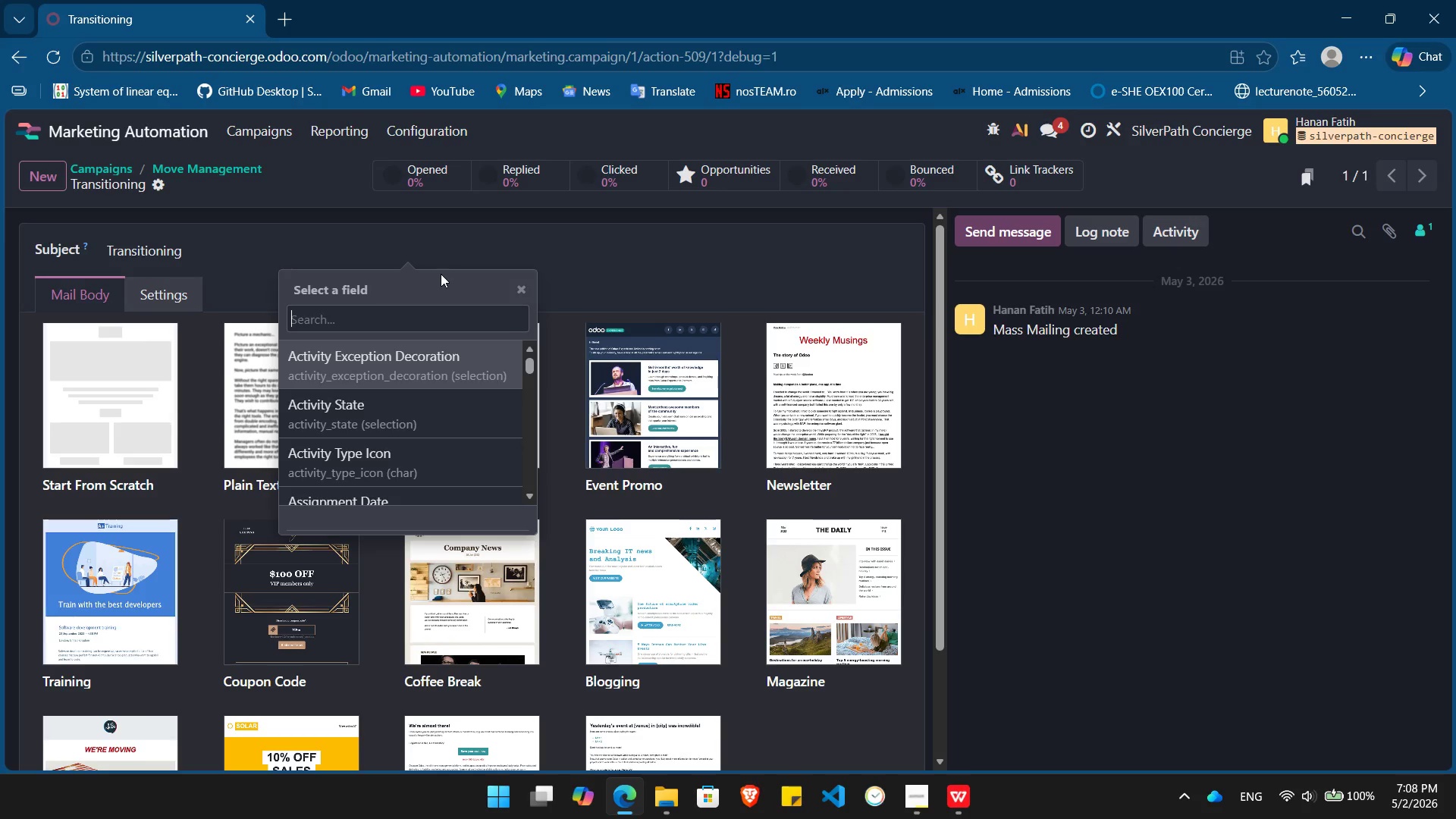 
type(eal)
key(Backspace)
key(Backspace)
type(l)
 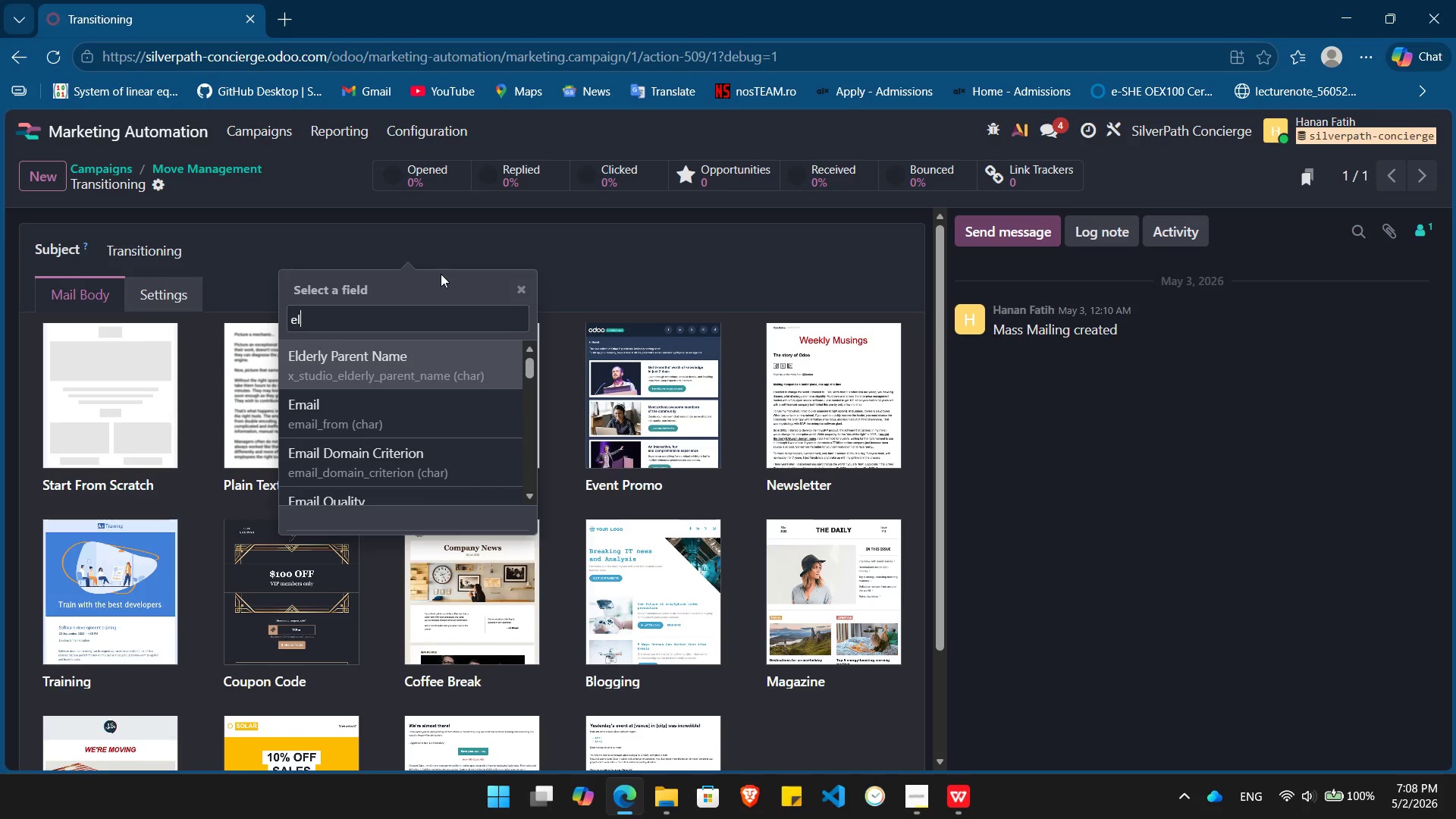 
key(Enter)
 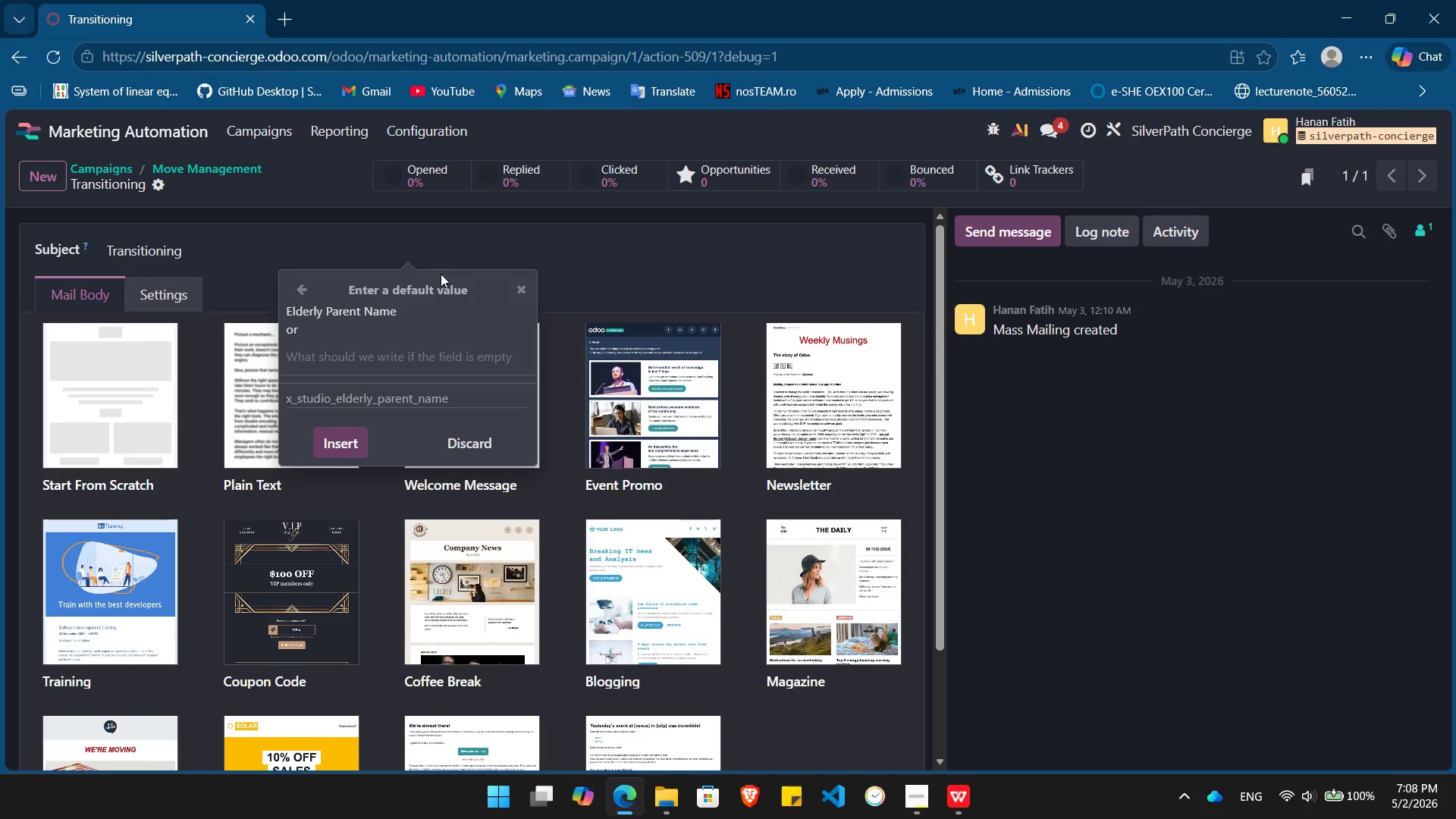 
type(your parents)
key(Backspace)
 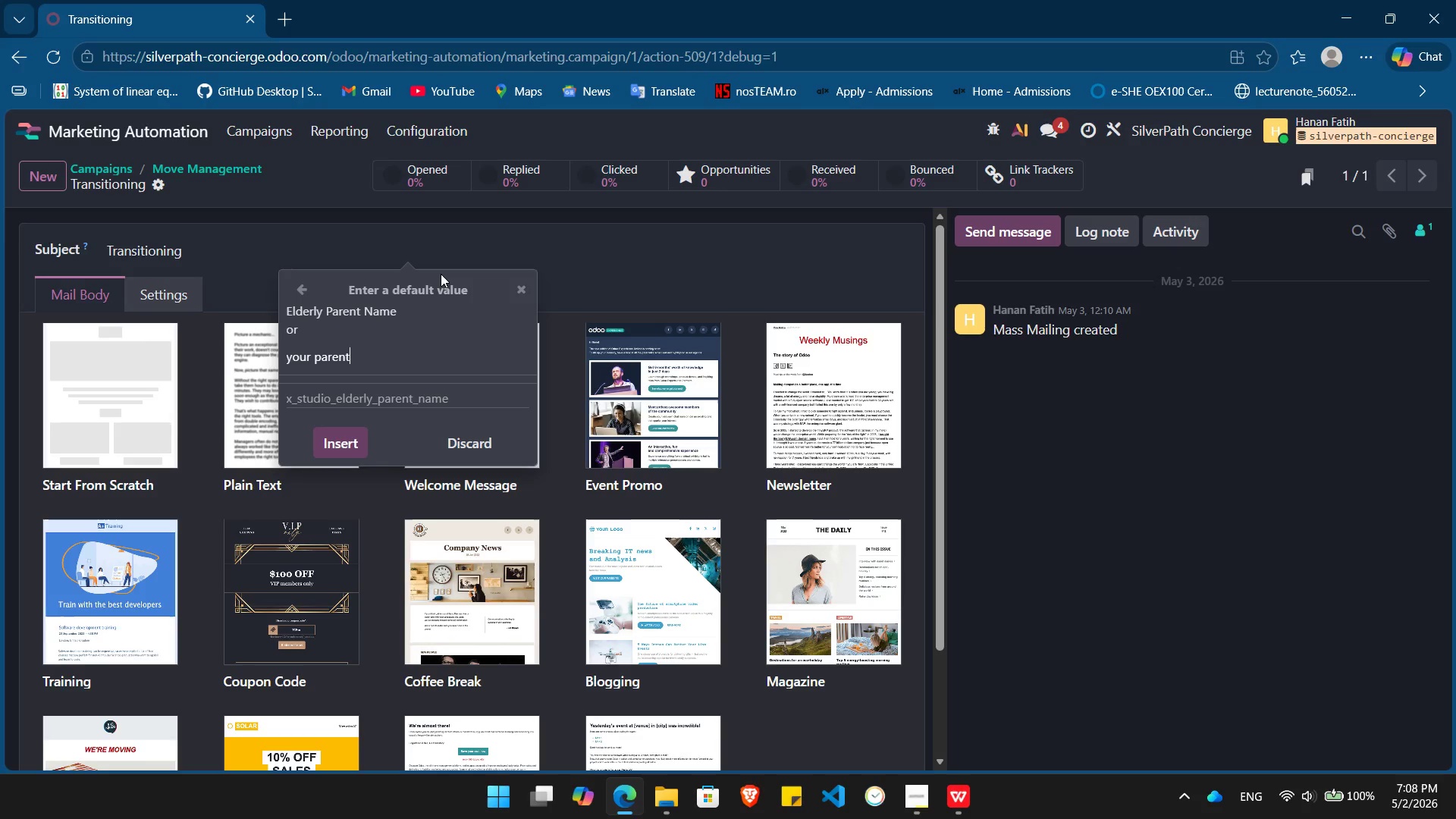 
key(Enter)
 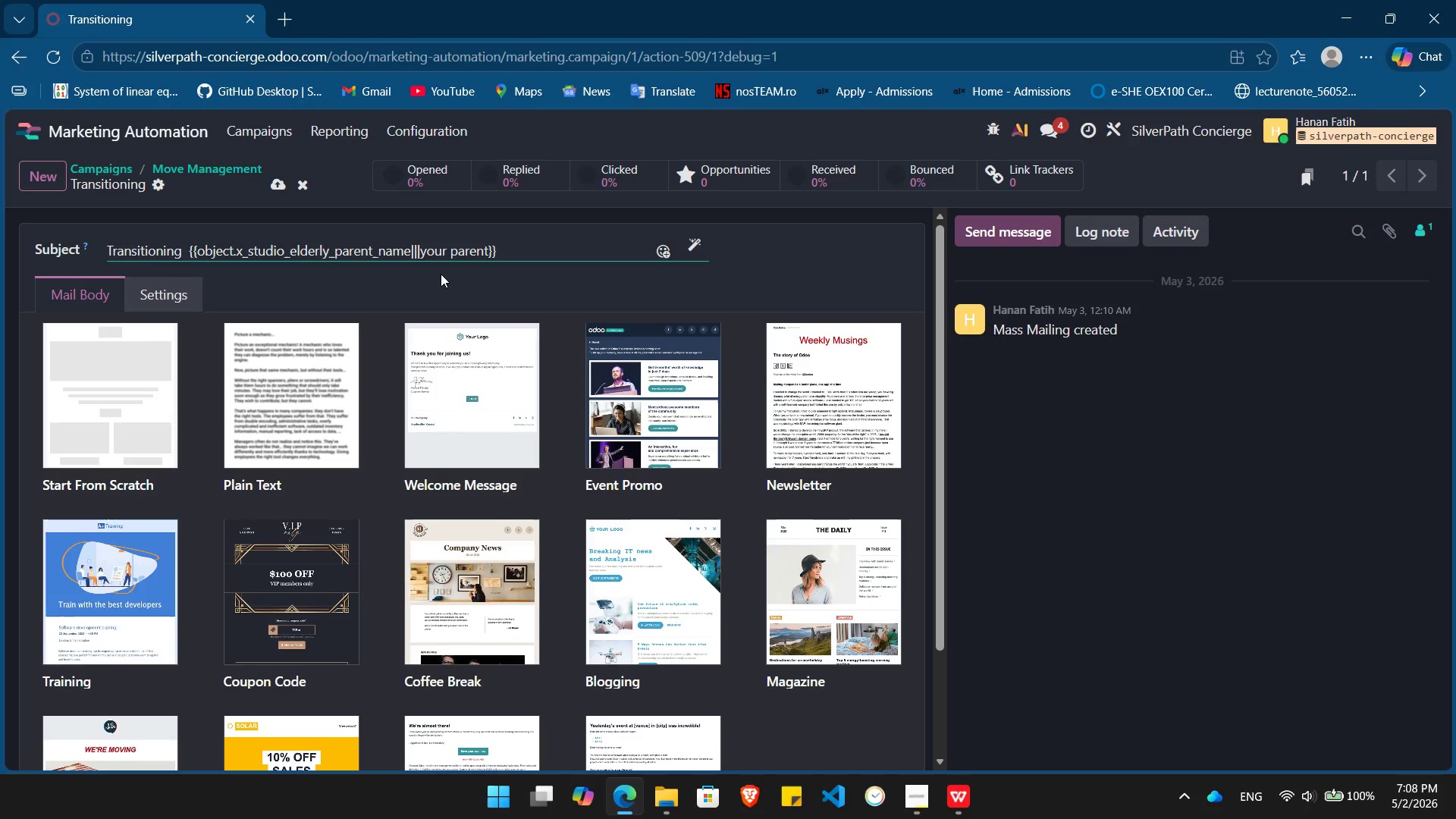 
type(: You don't have t )
key(Backspace)
type(o th)
key(Backspace)
key(Backspace)
type(do this alone)
 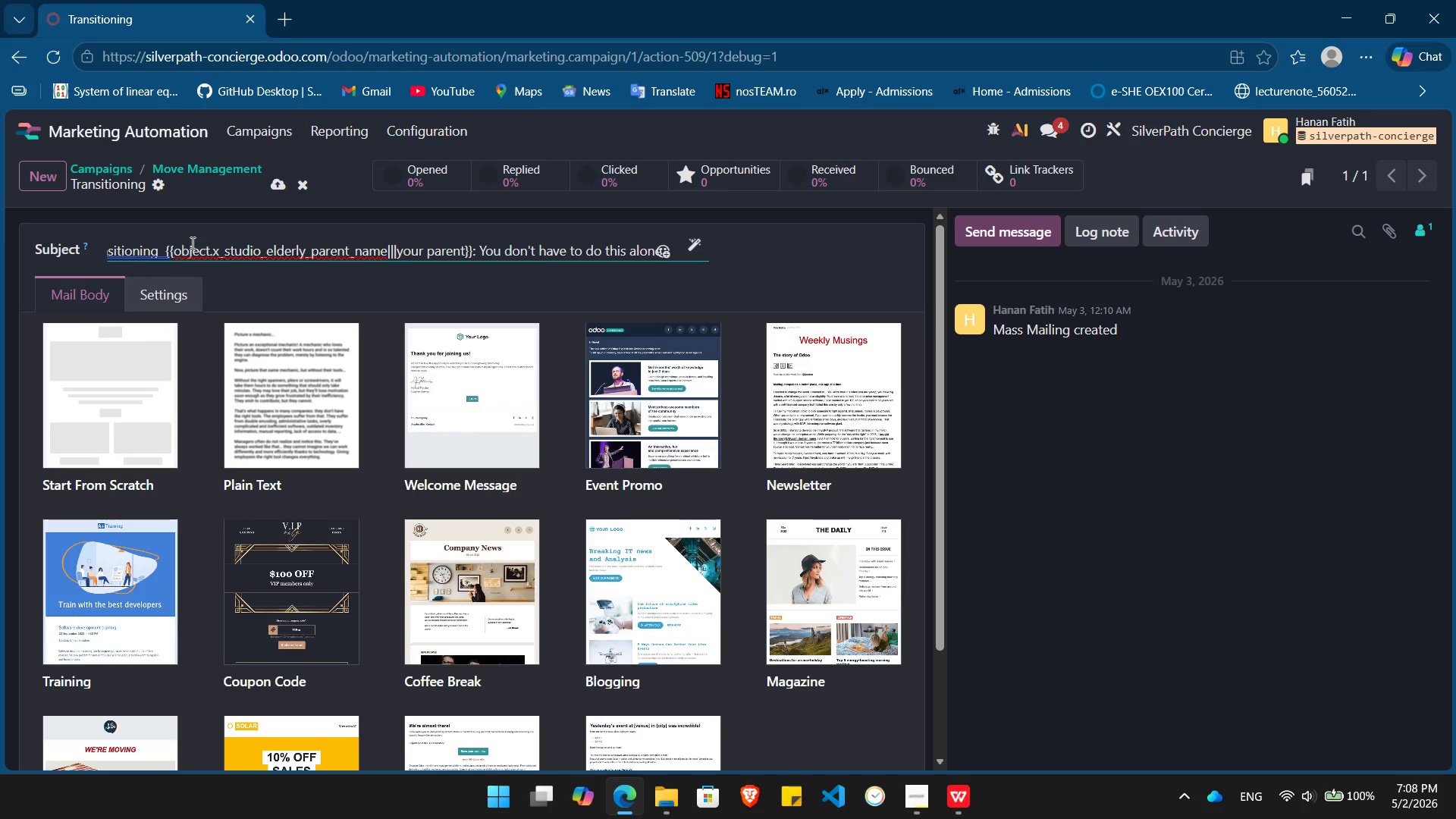 
wait(5.53)
 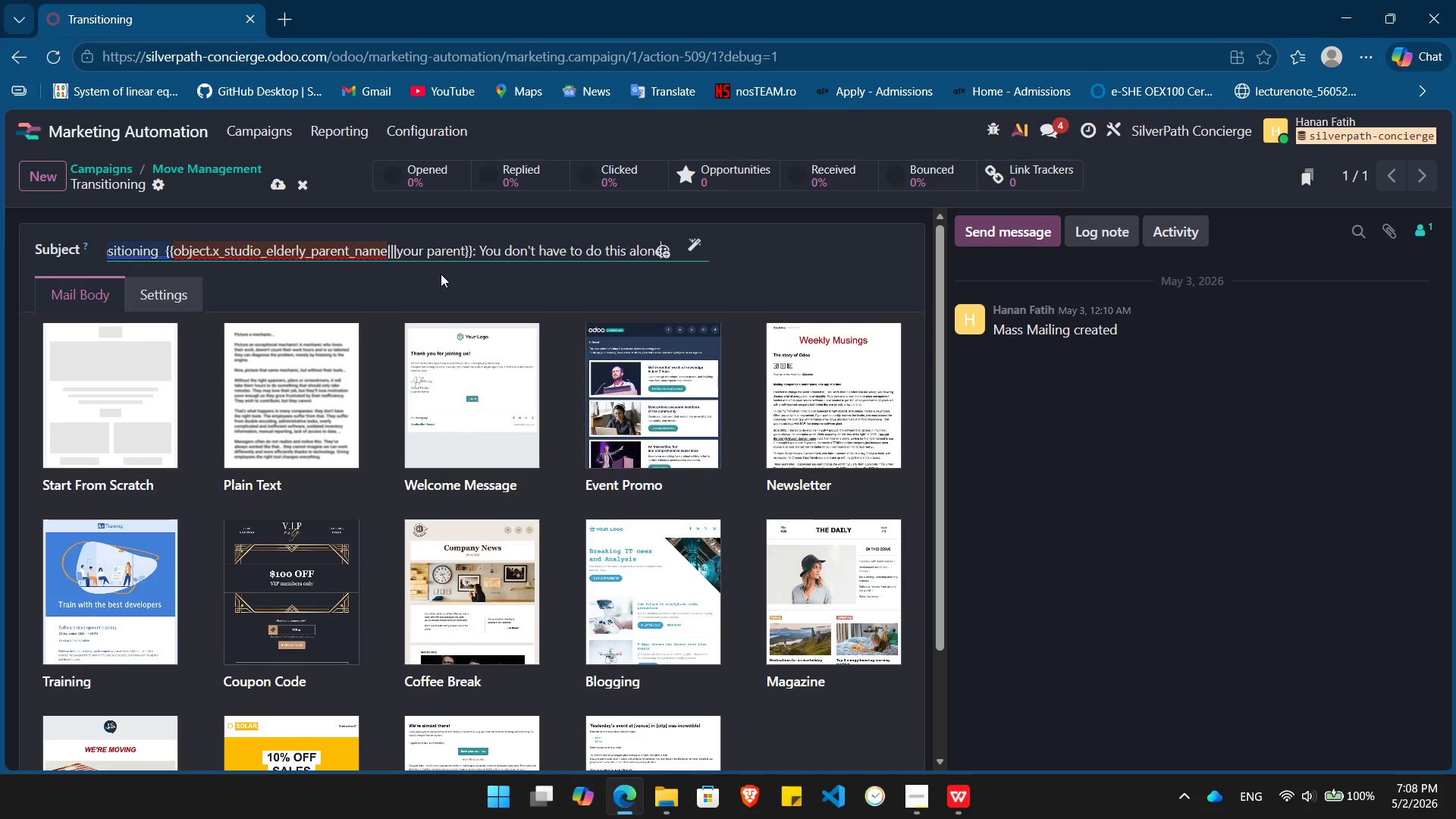 
key(Backspace)
 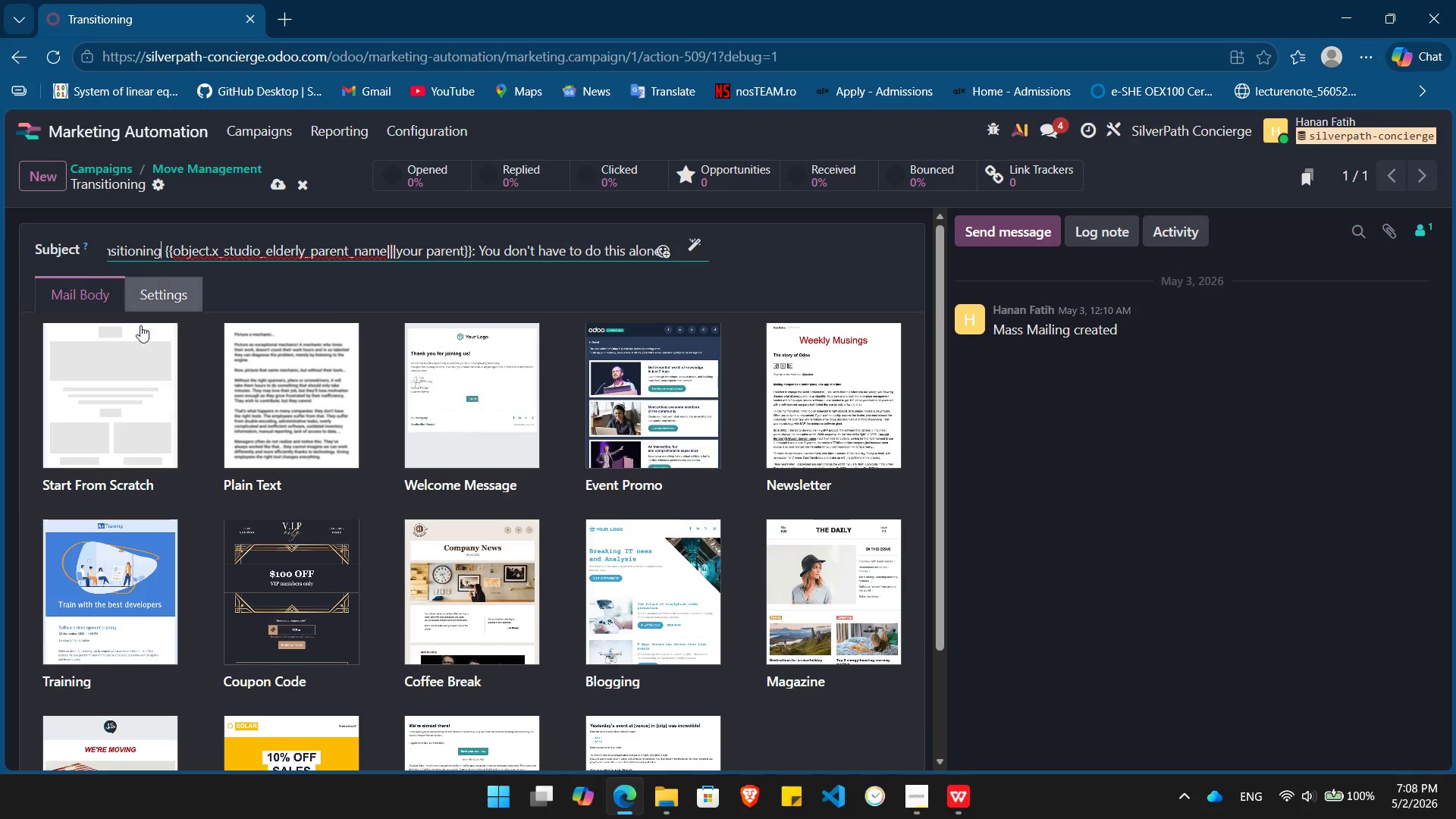 
left_click([138, 364])
 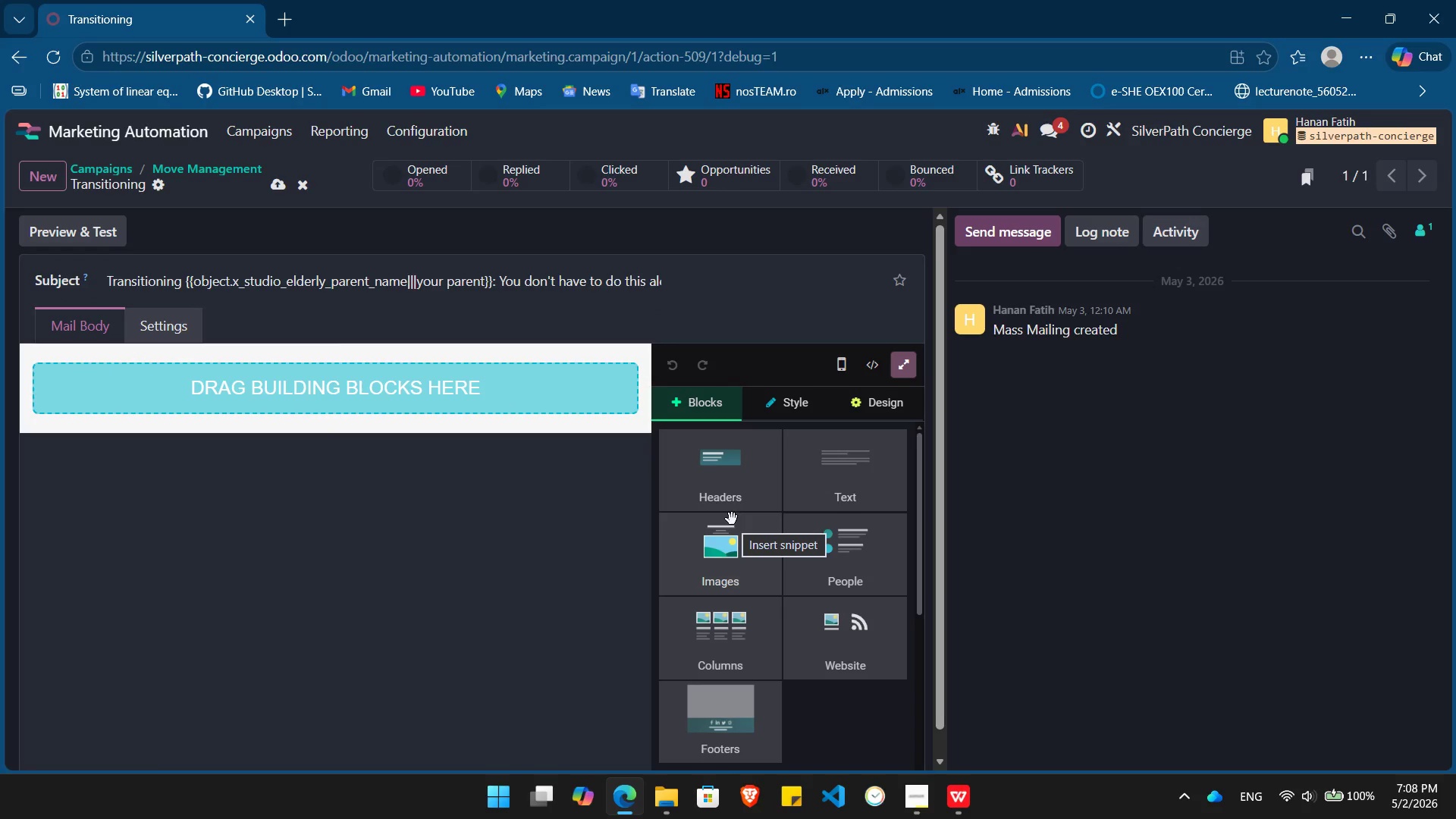 
wait(10.45)
 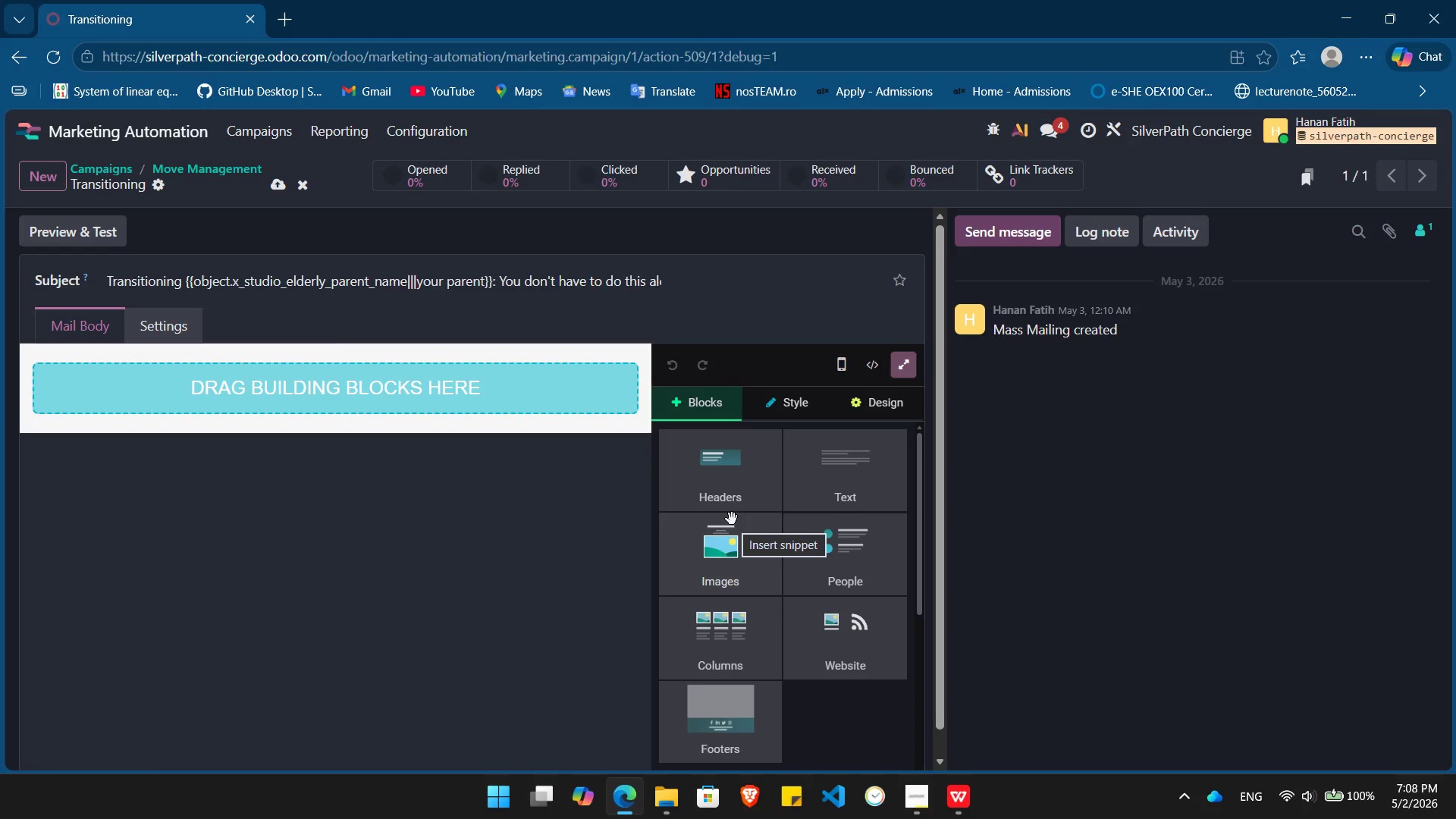 
left_click_drag(start_coordinate=[740, 581], to_coordinate=[336, 364])
 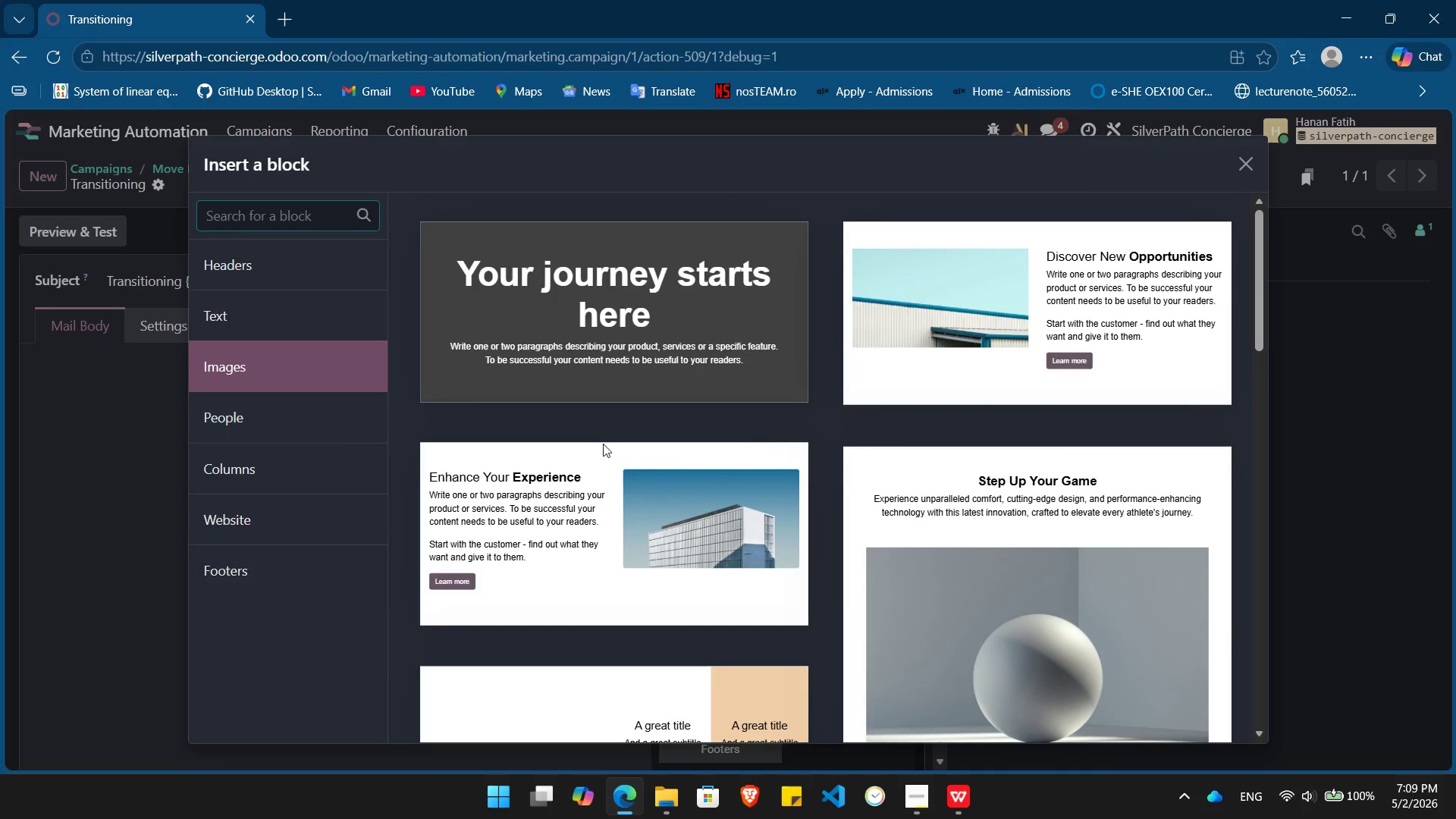 
left_click([658, 519])
 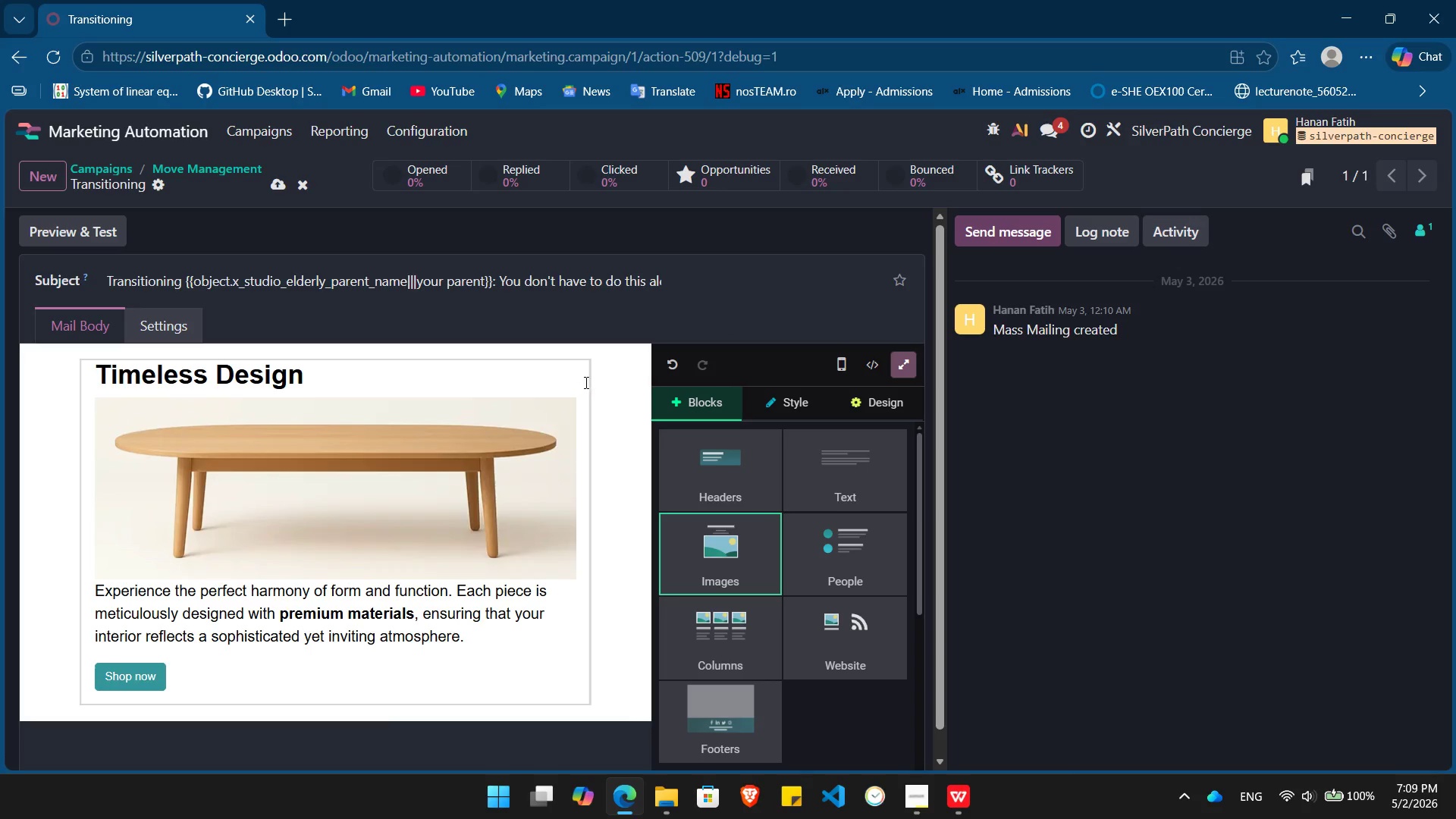 
scroll: coordinate [658, 519], scroll_direction: down, amount: 8.0
 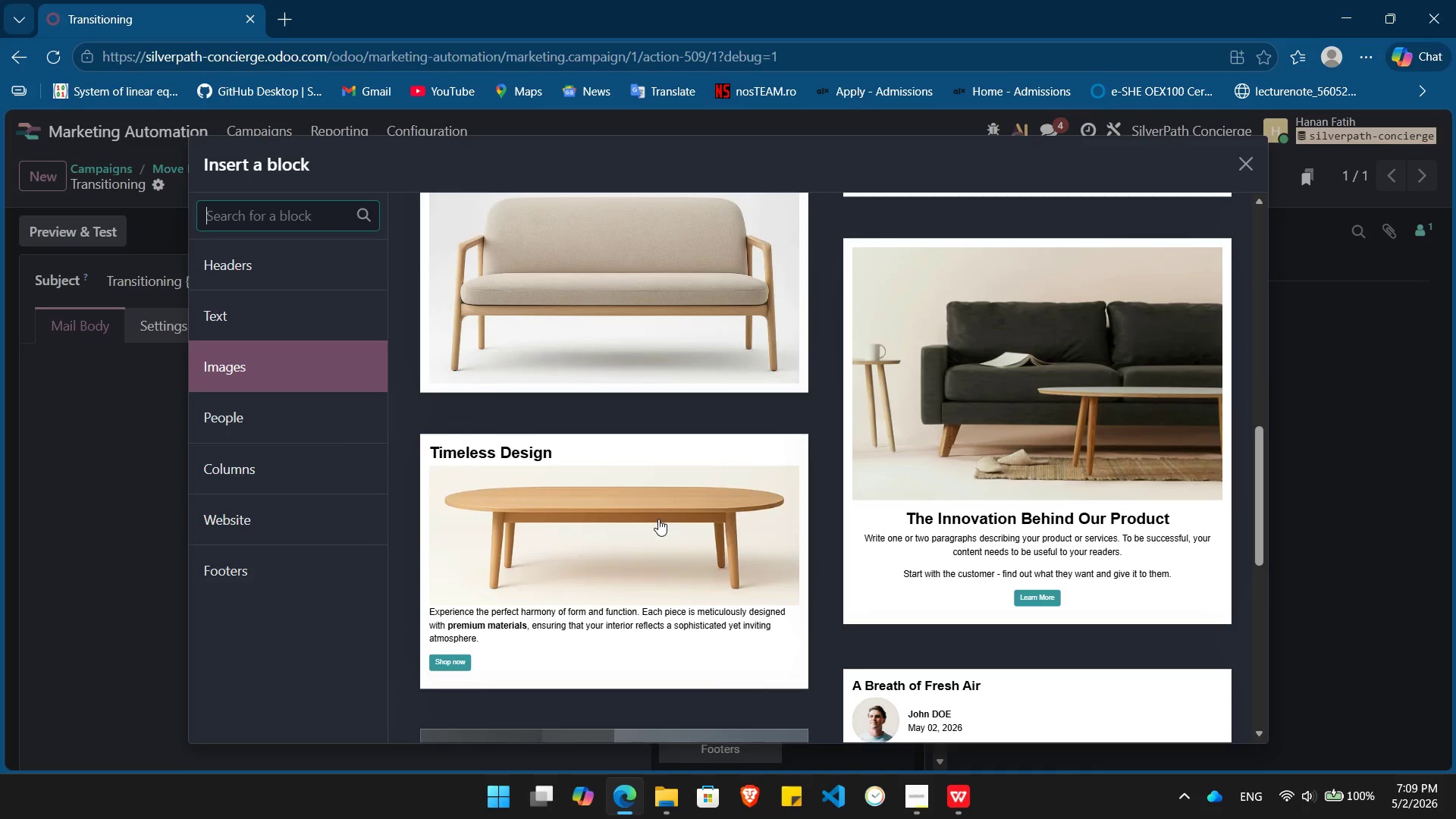 
left_click_drag(start_coordinate=[755, 554], to_coordinate=[297, 697])
 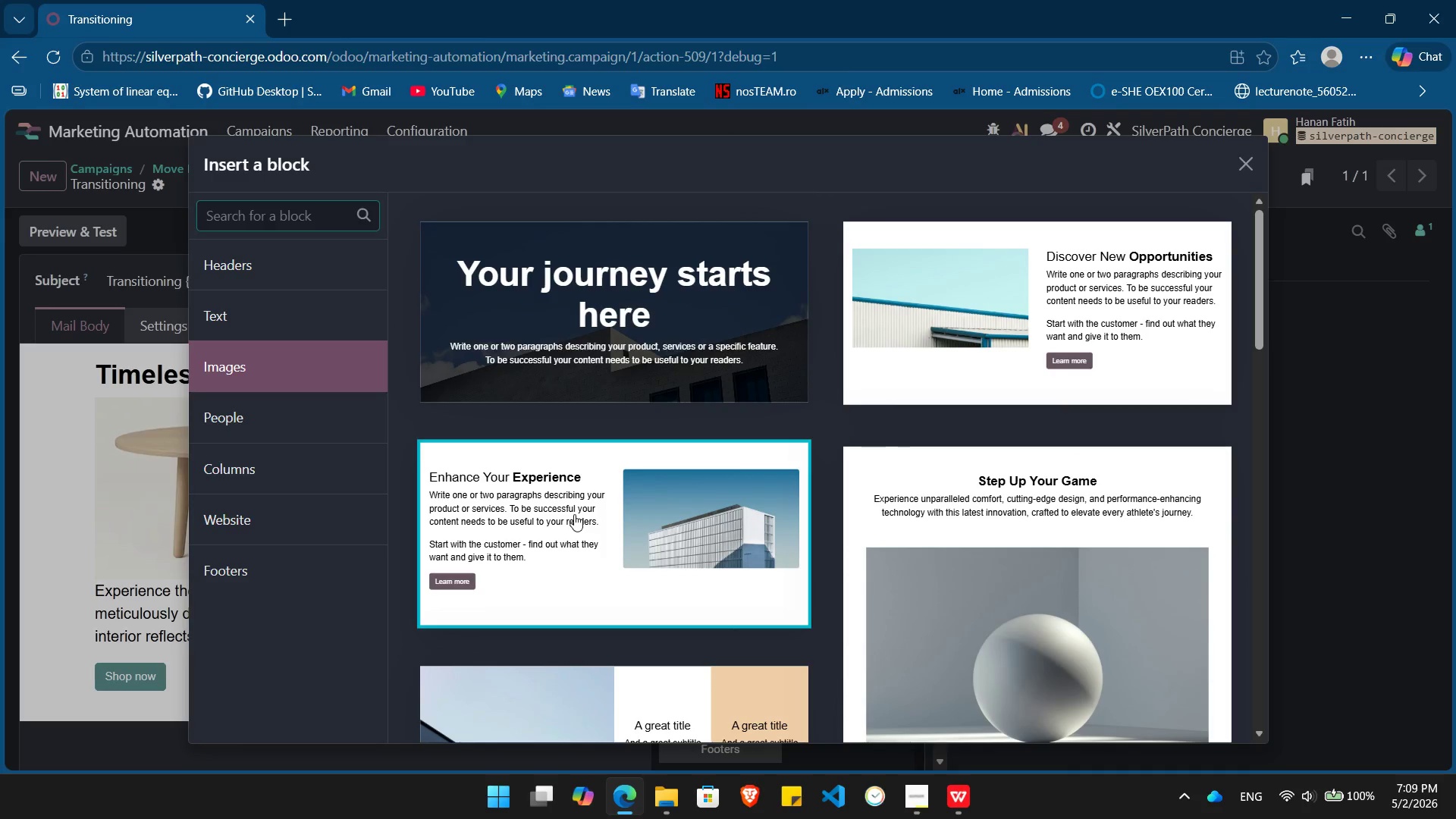 
scroll: coordinate [574, 514], scroll_direction: down, amount: 8.0
 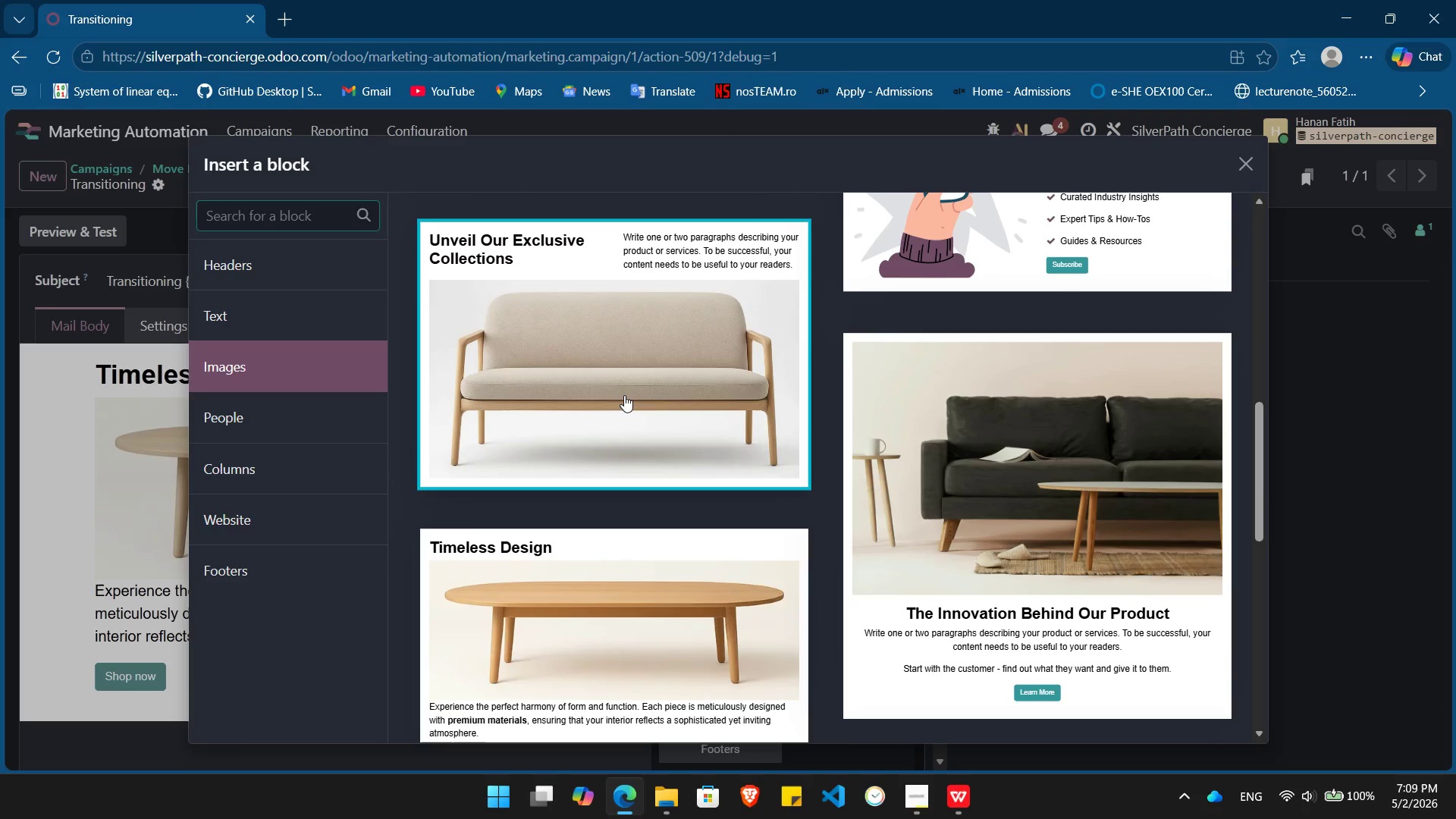 
left_click([624, 394])
 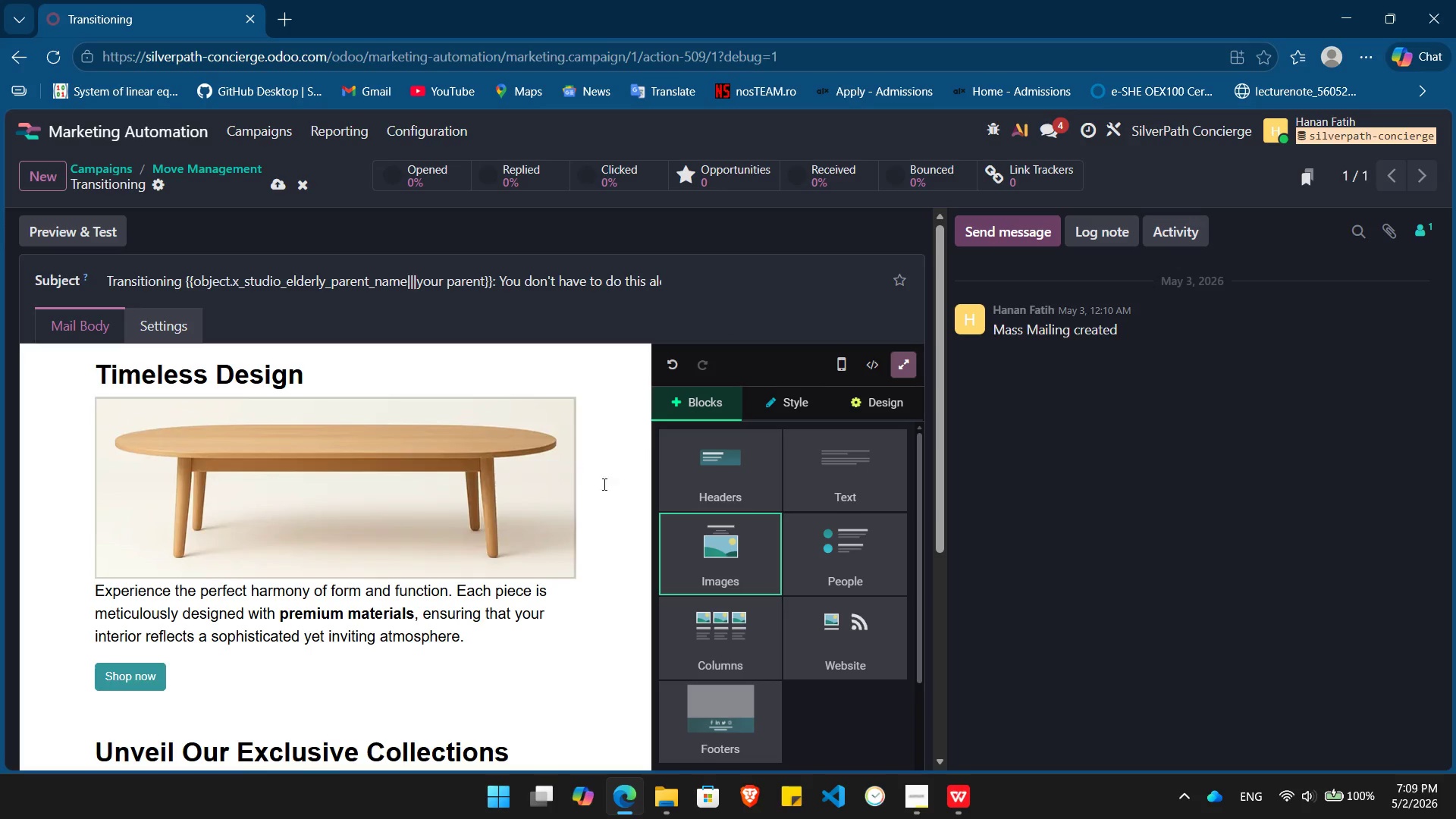 
left_click([624, 478])
 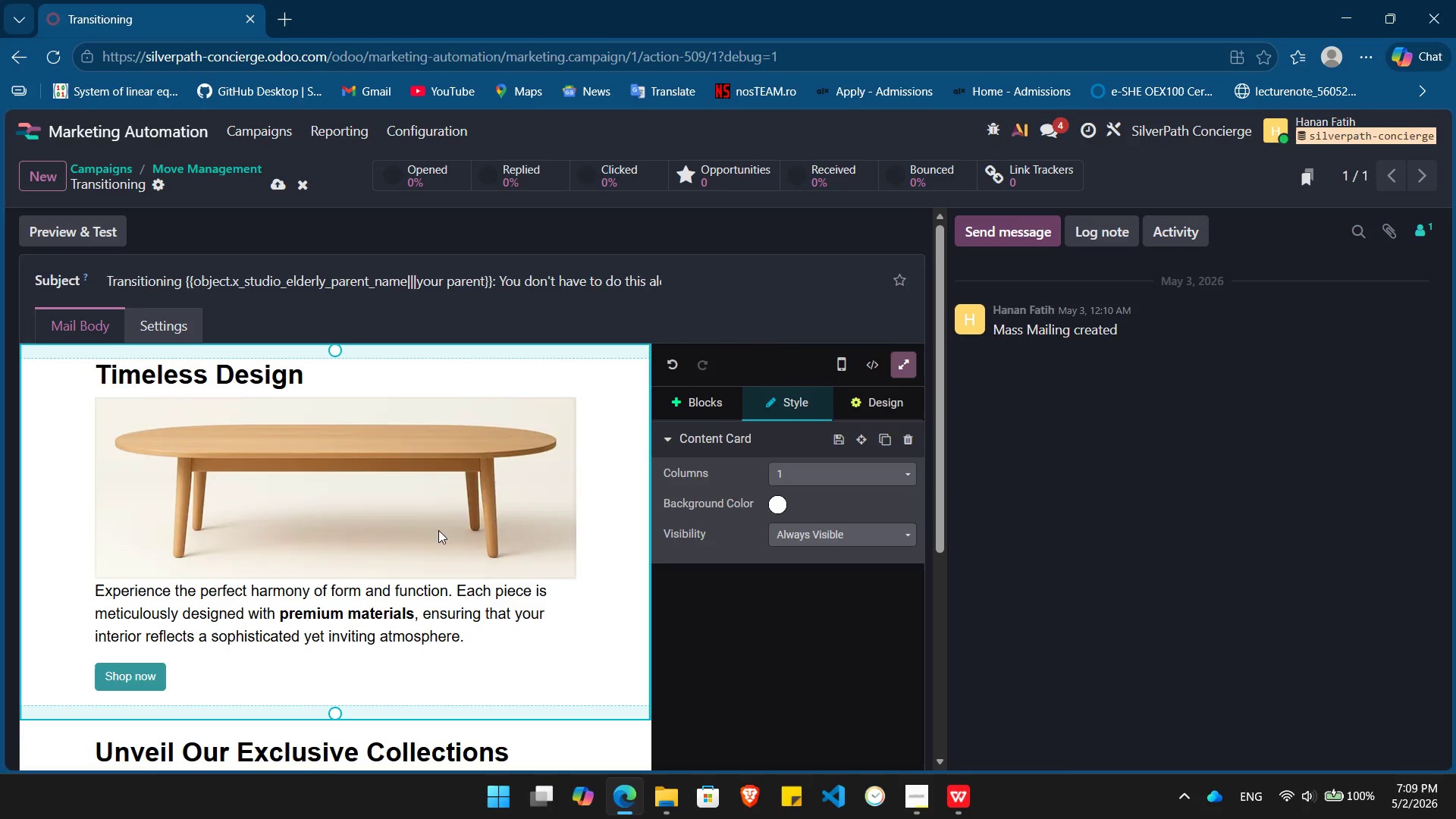 
scroll: coordinate [410, 608], scroll_direction: down, amount: 4.0
 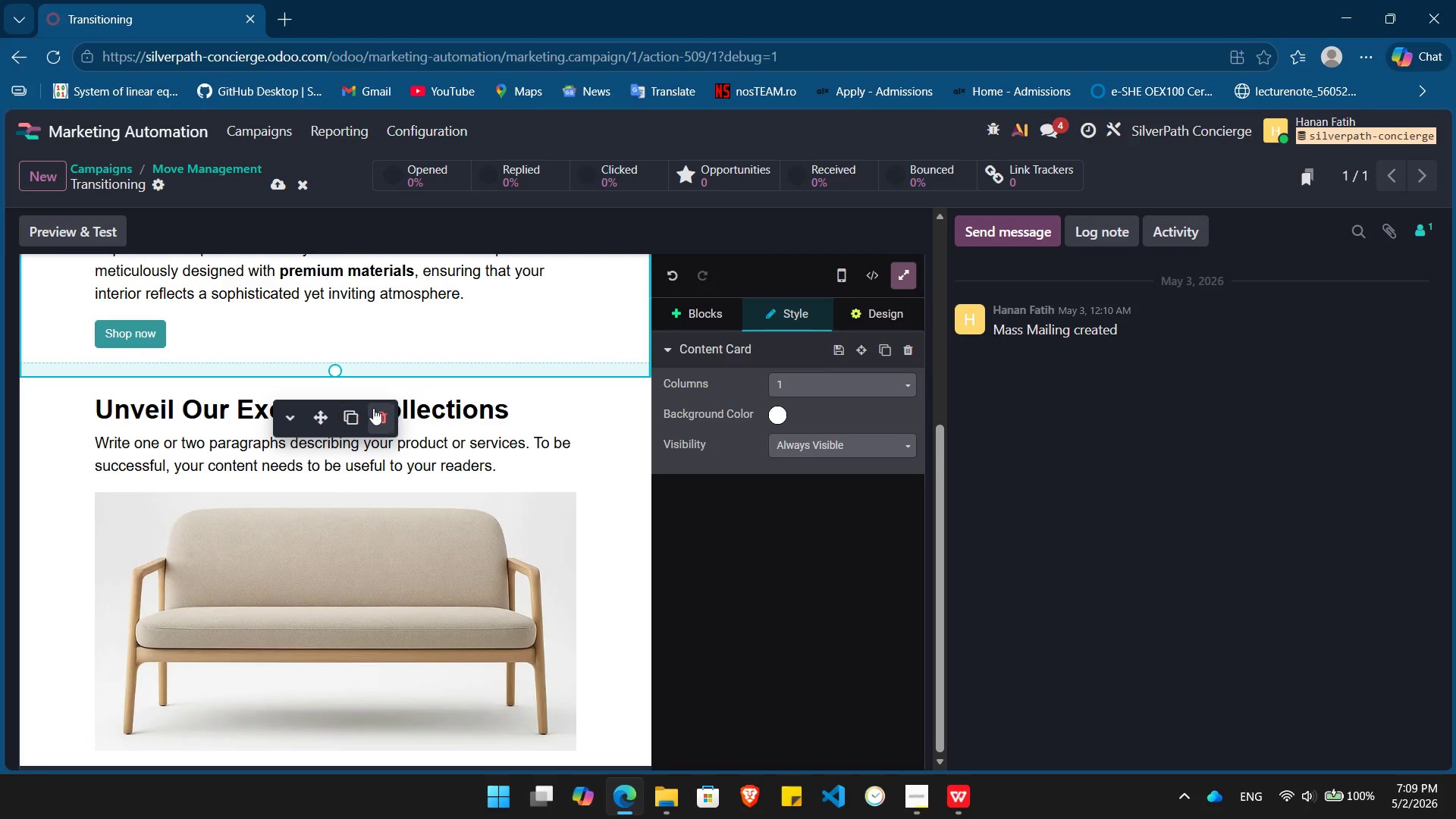 
left_click([383, 416])
 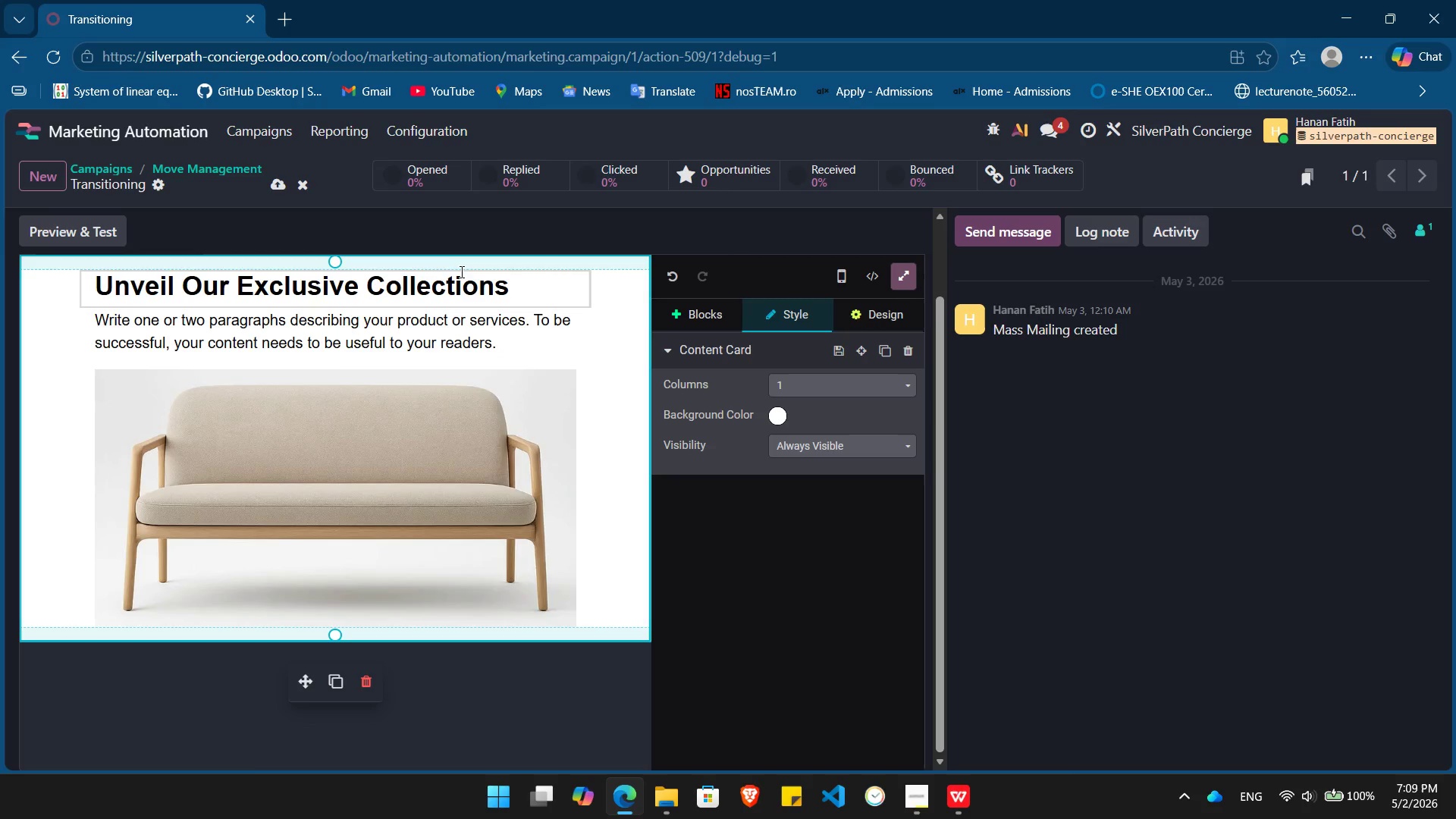 
double_click([460, 271])
 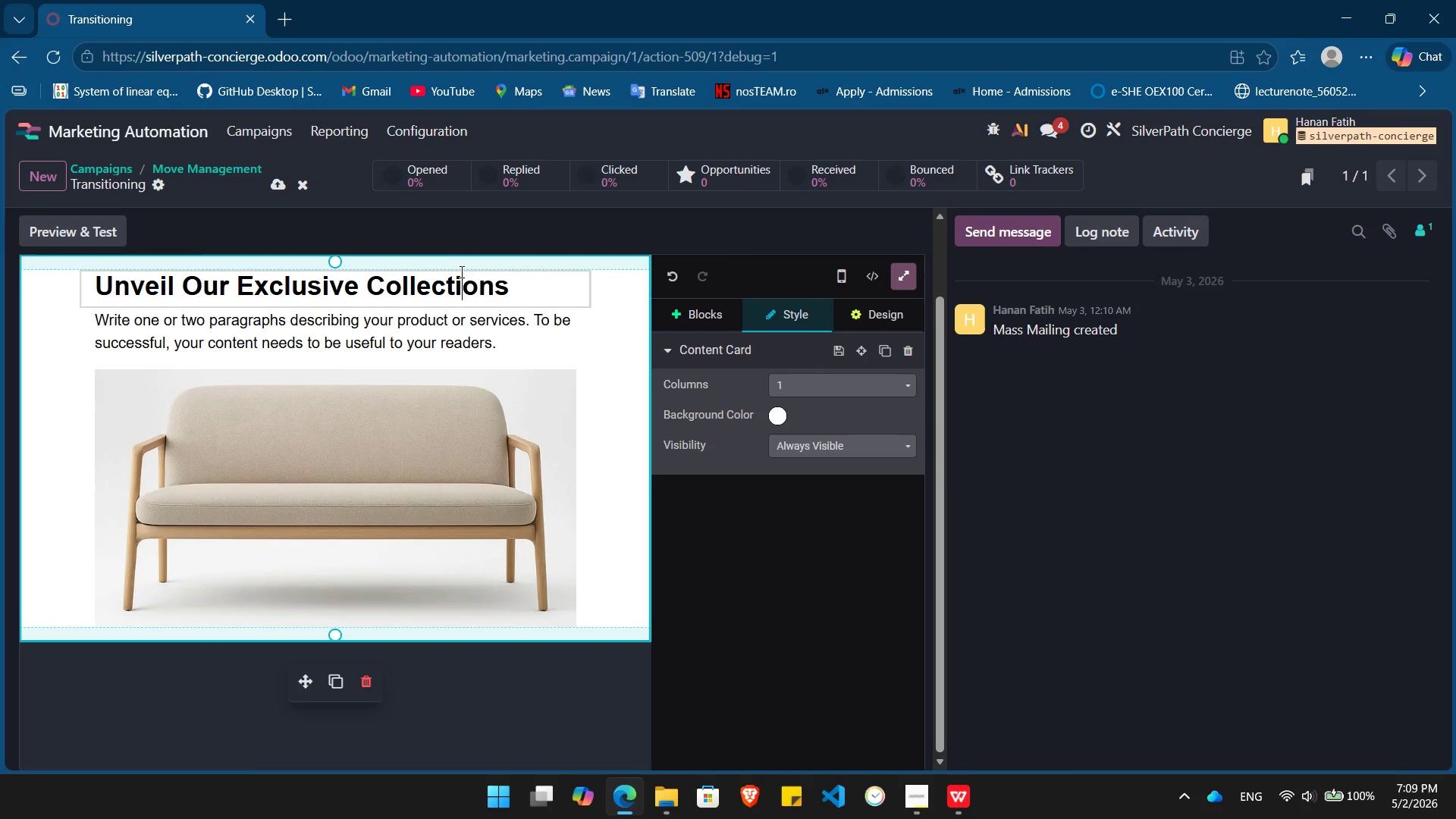 
triple_click([460, 271])
 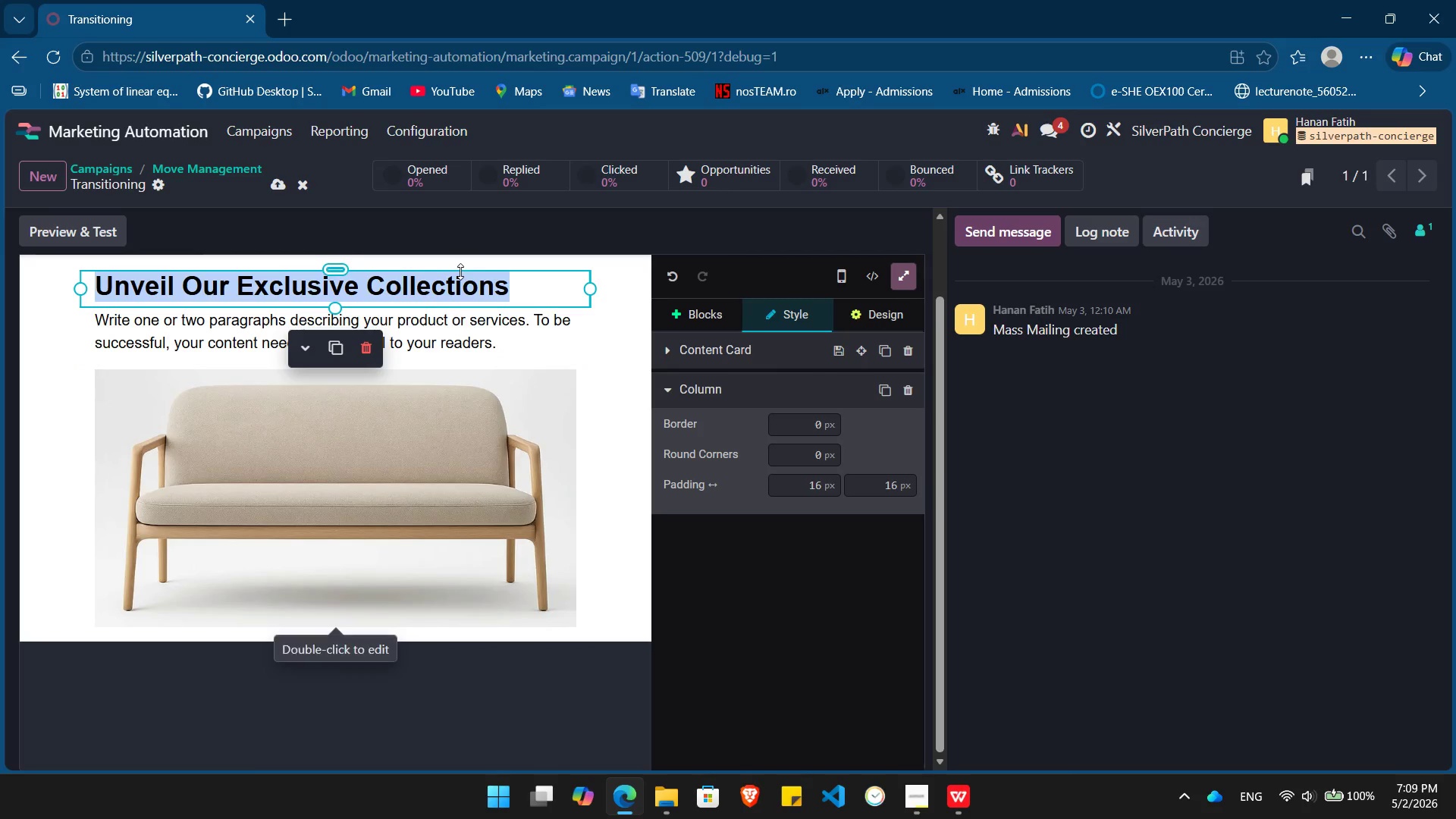 
double_click([460, 271])
 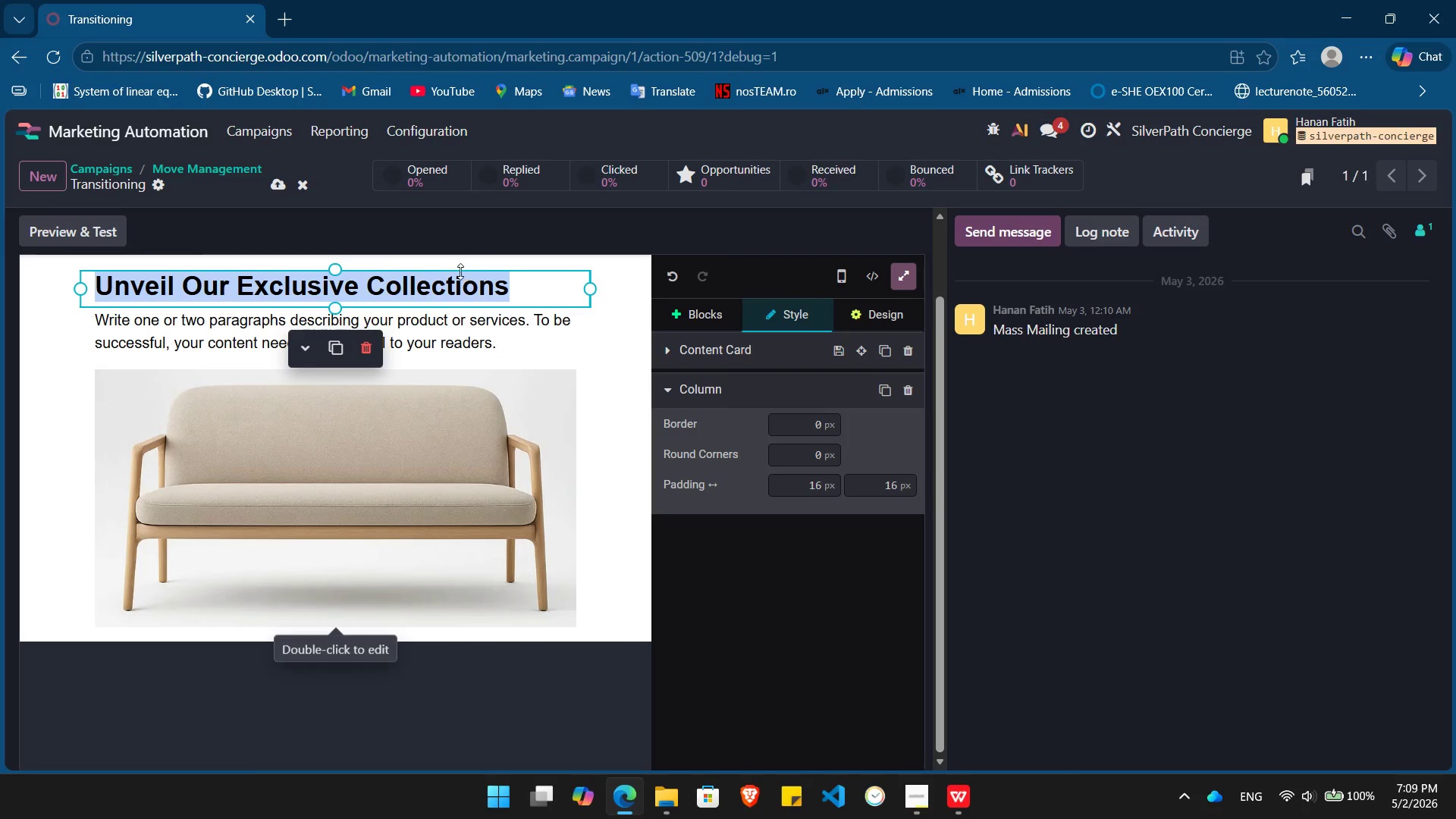 
key(Backspace)
type(SIlverPath)
key(Tab)
key(Tab)
 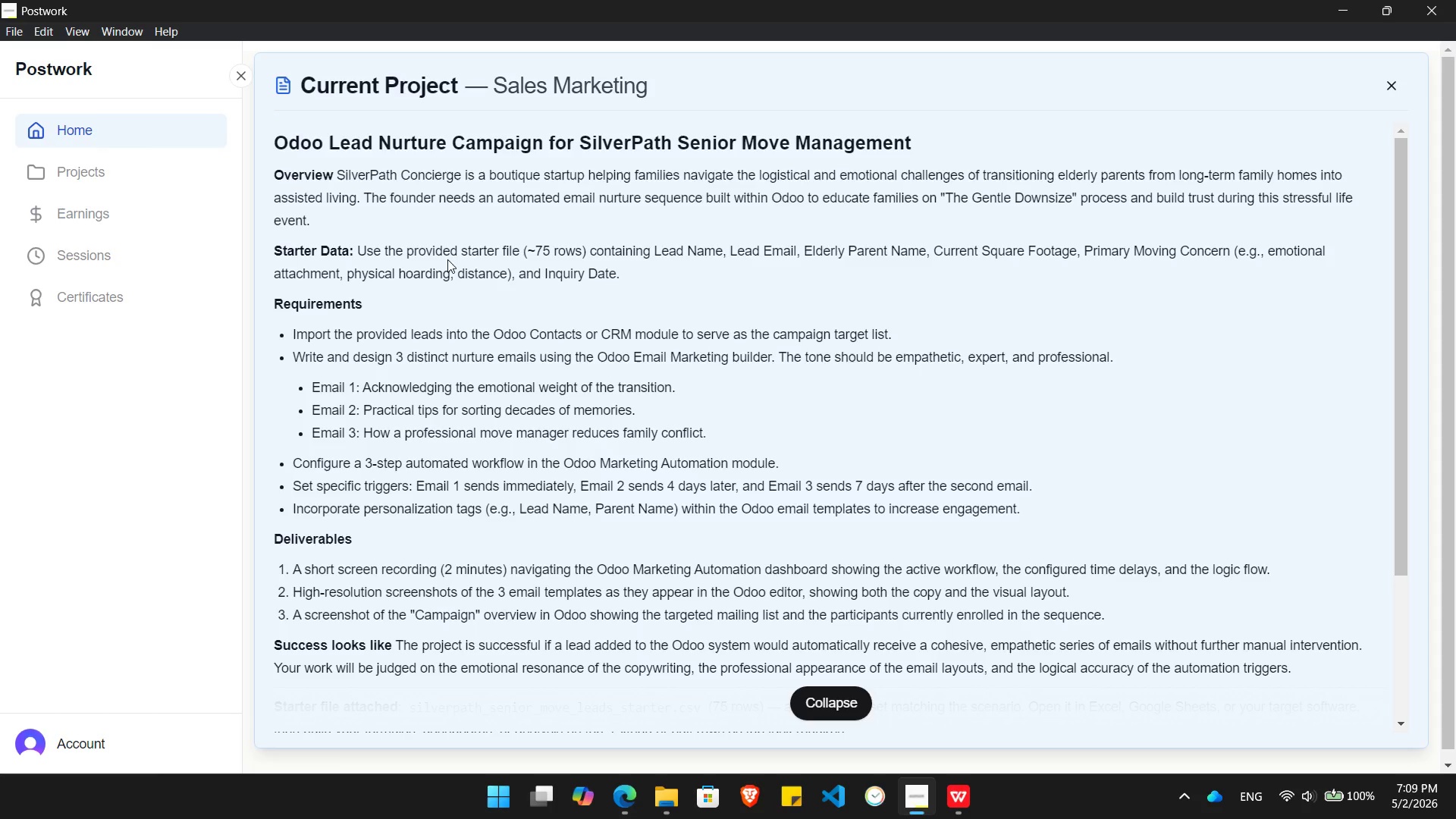 
 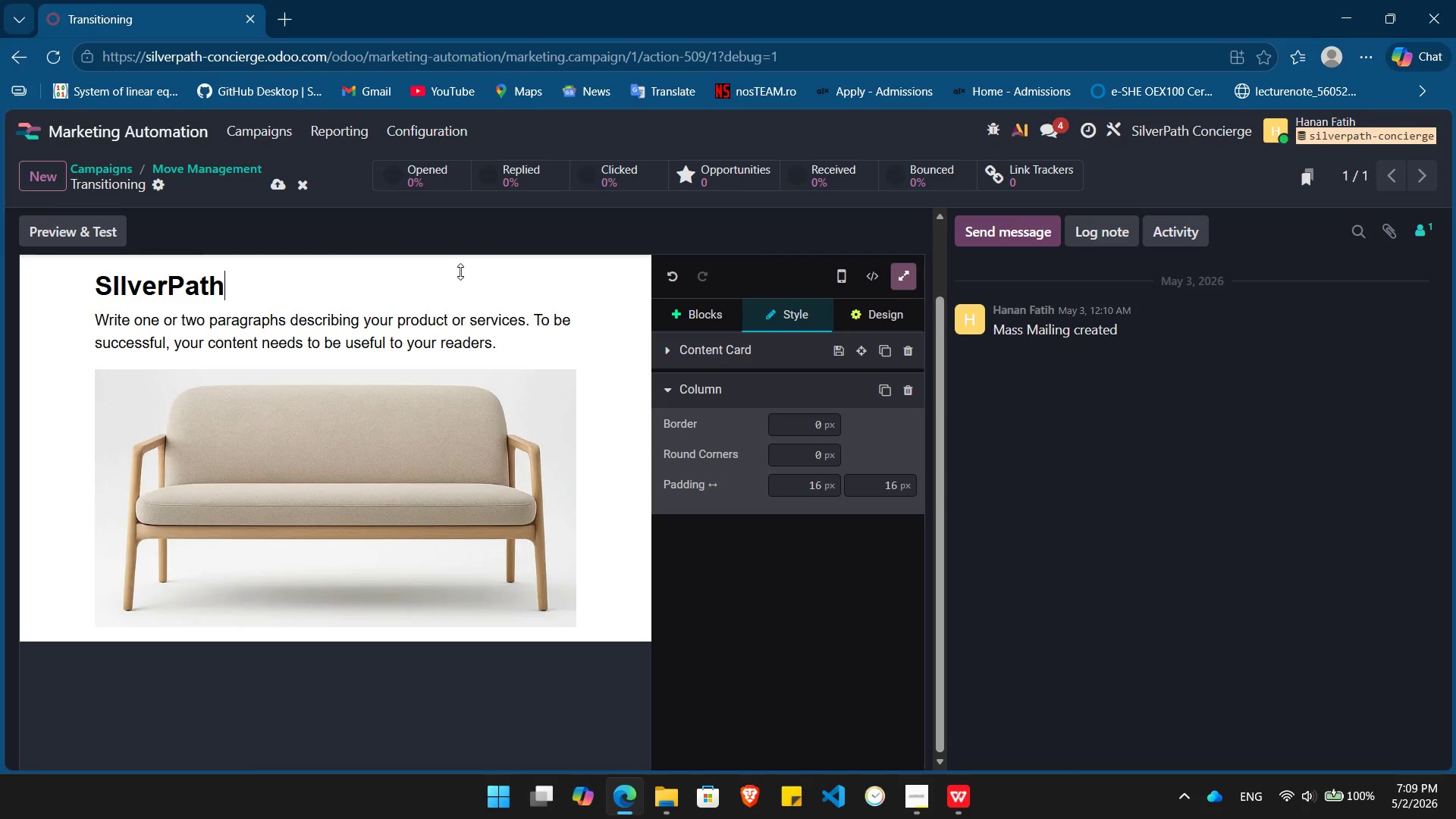 
hold_key(key=AltLeft, duration=1.16)